 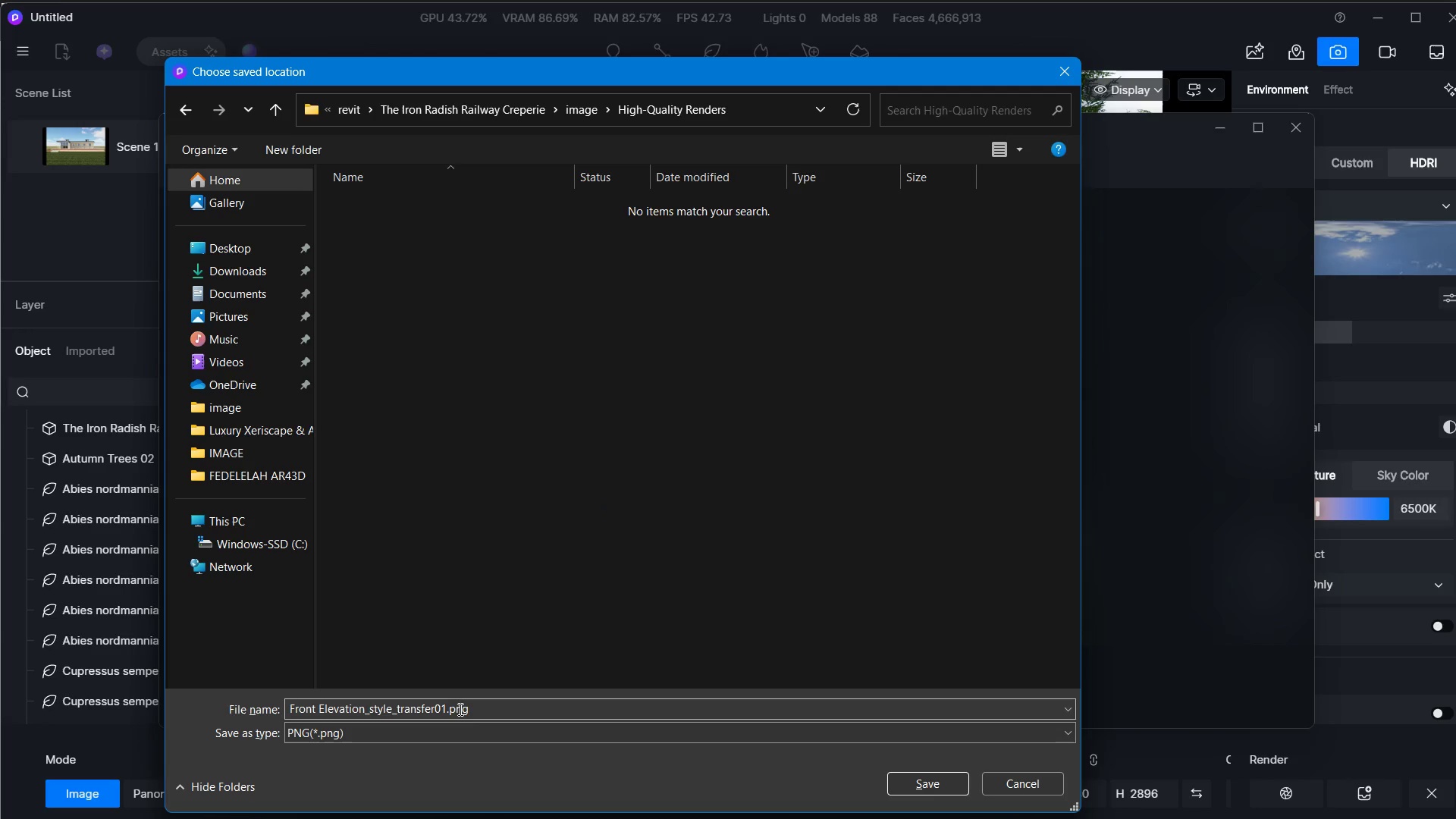 
key(Control+V)
 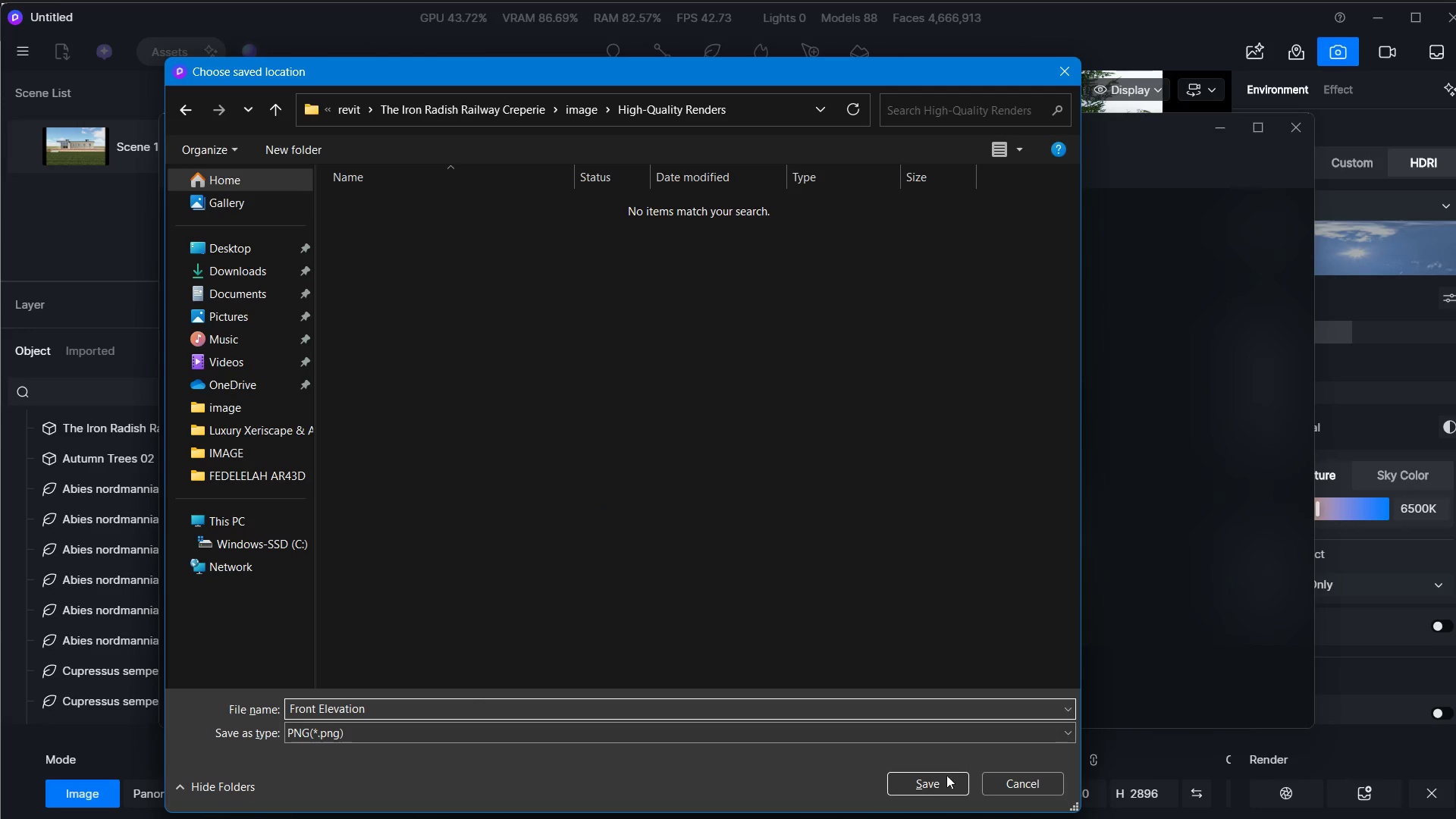 
left_click([943, 780])
 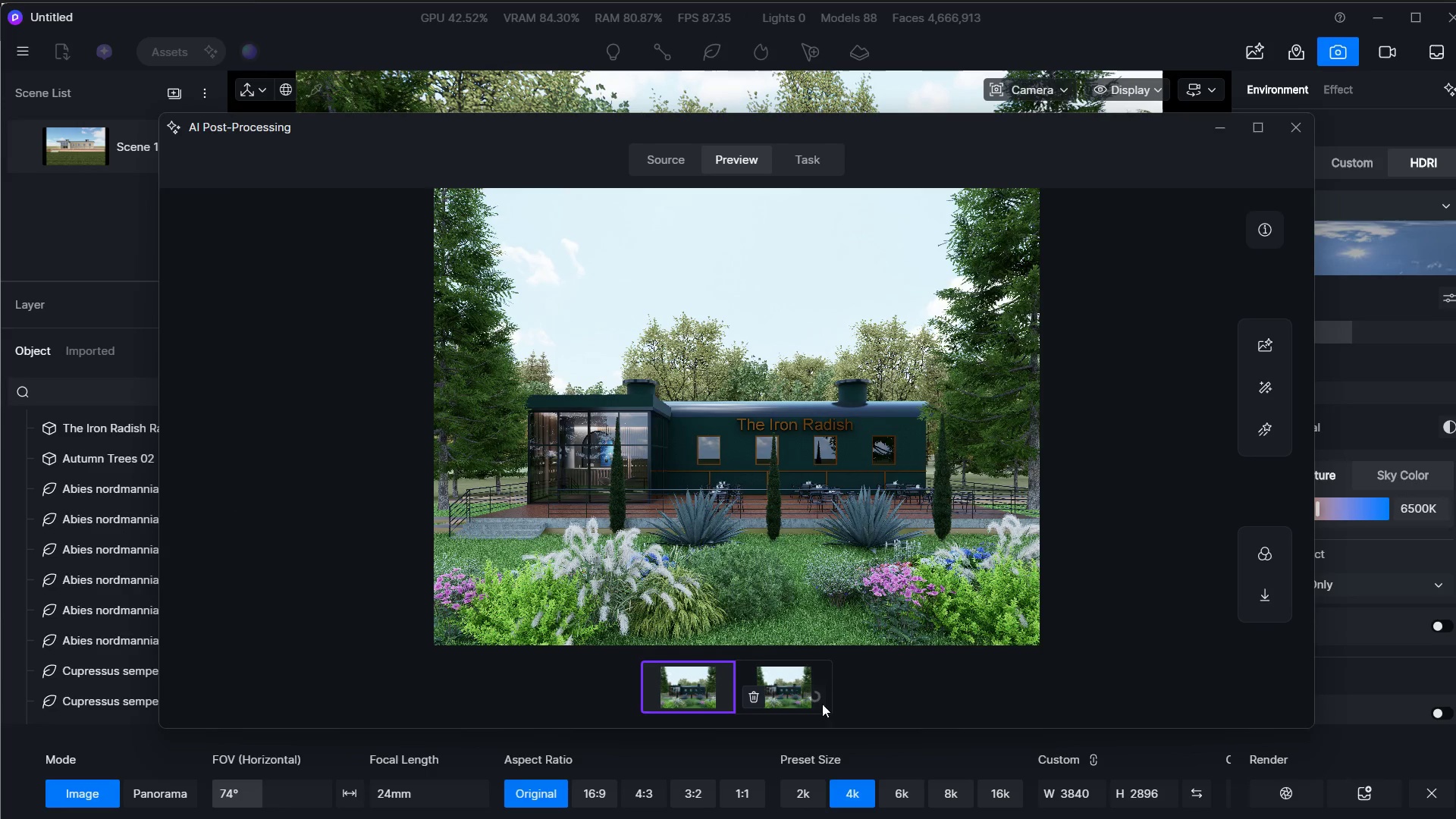 
left_click([783, 676])
 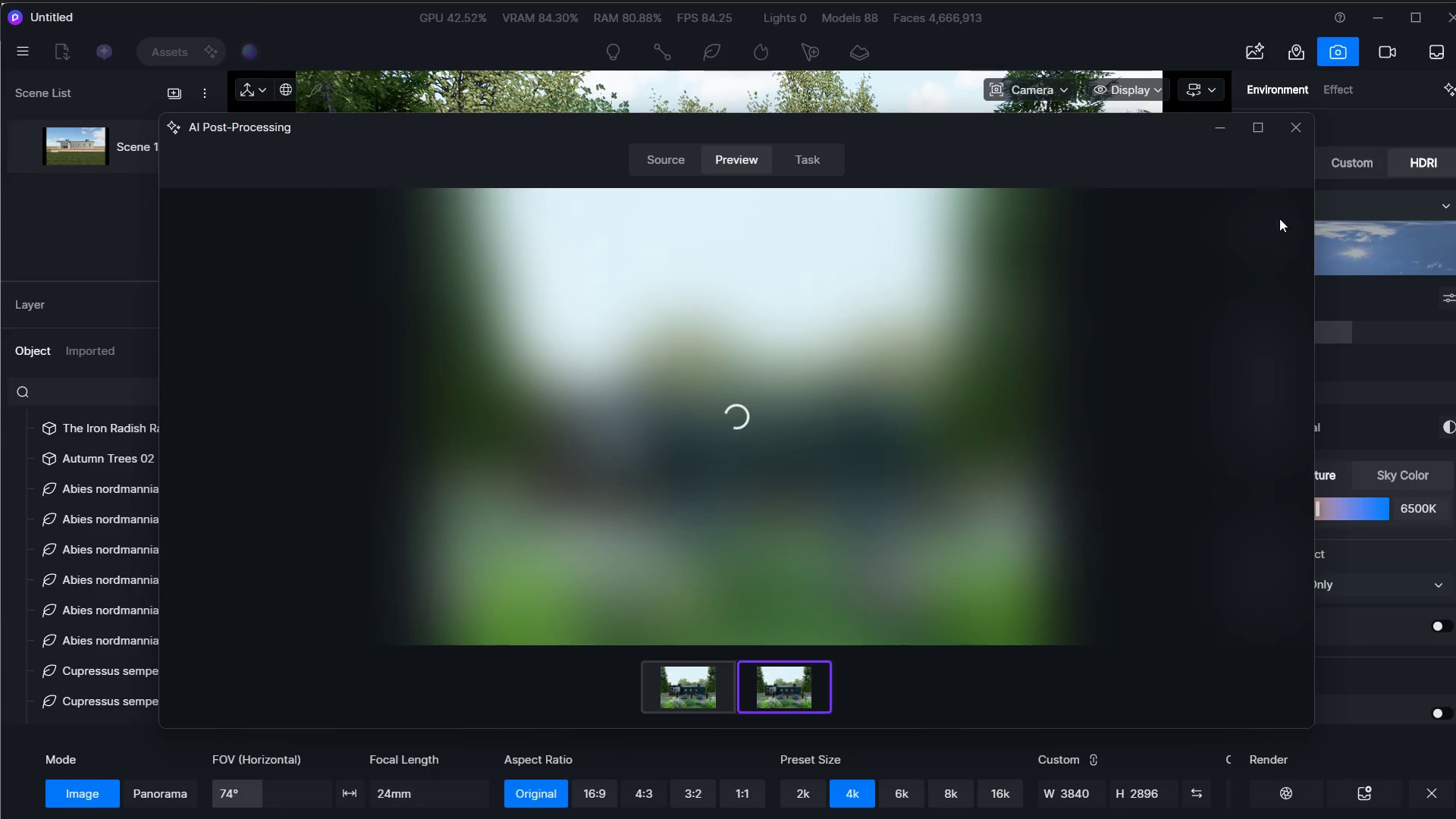 
left_click([1207, 133])
 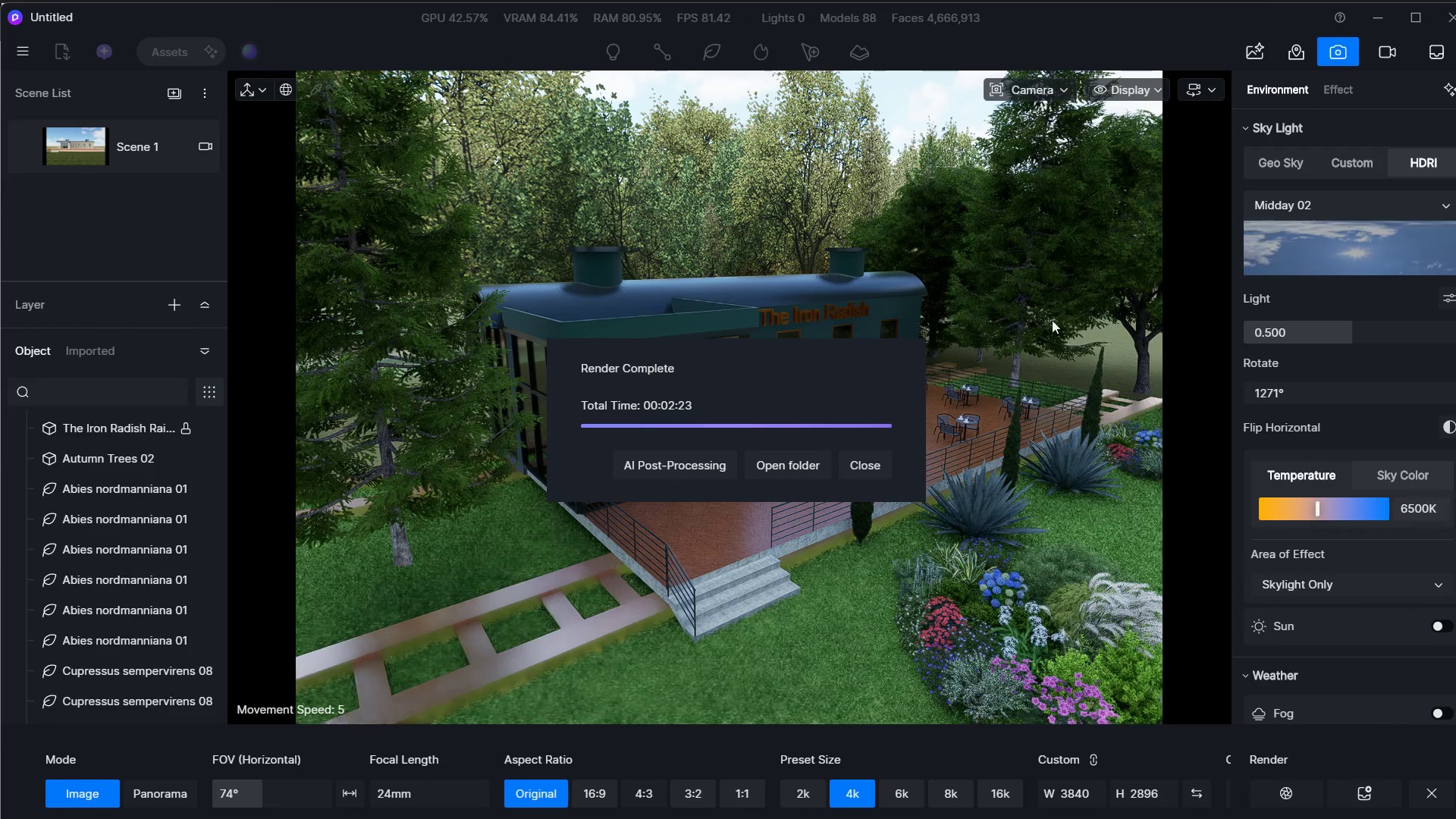 
key(Alt+Tab)
 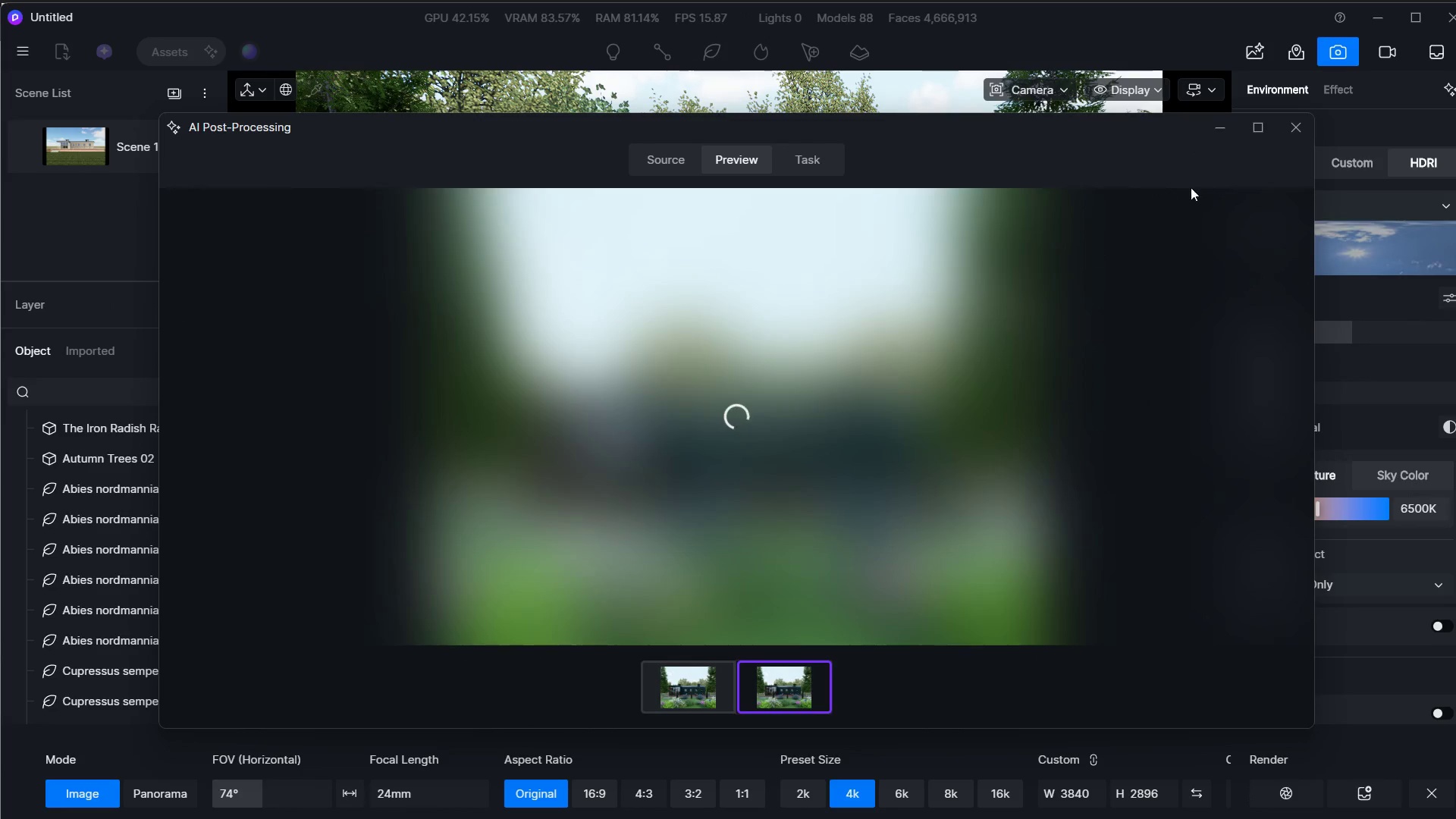 
left_click([1210, 132])
 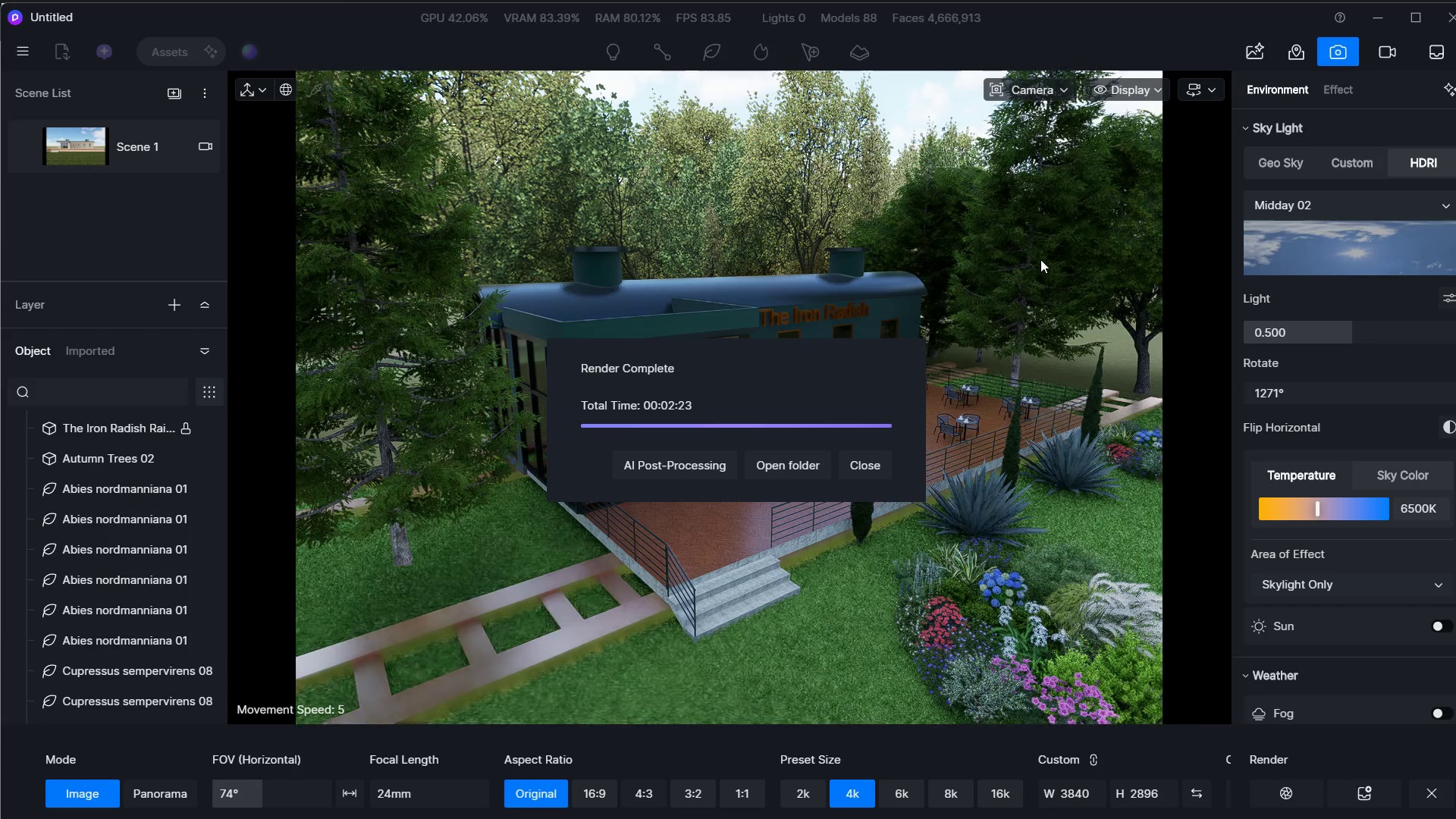 
wait(20.45)
 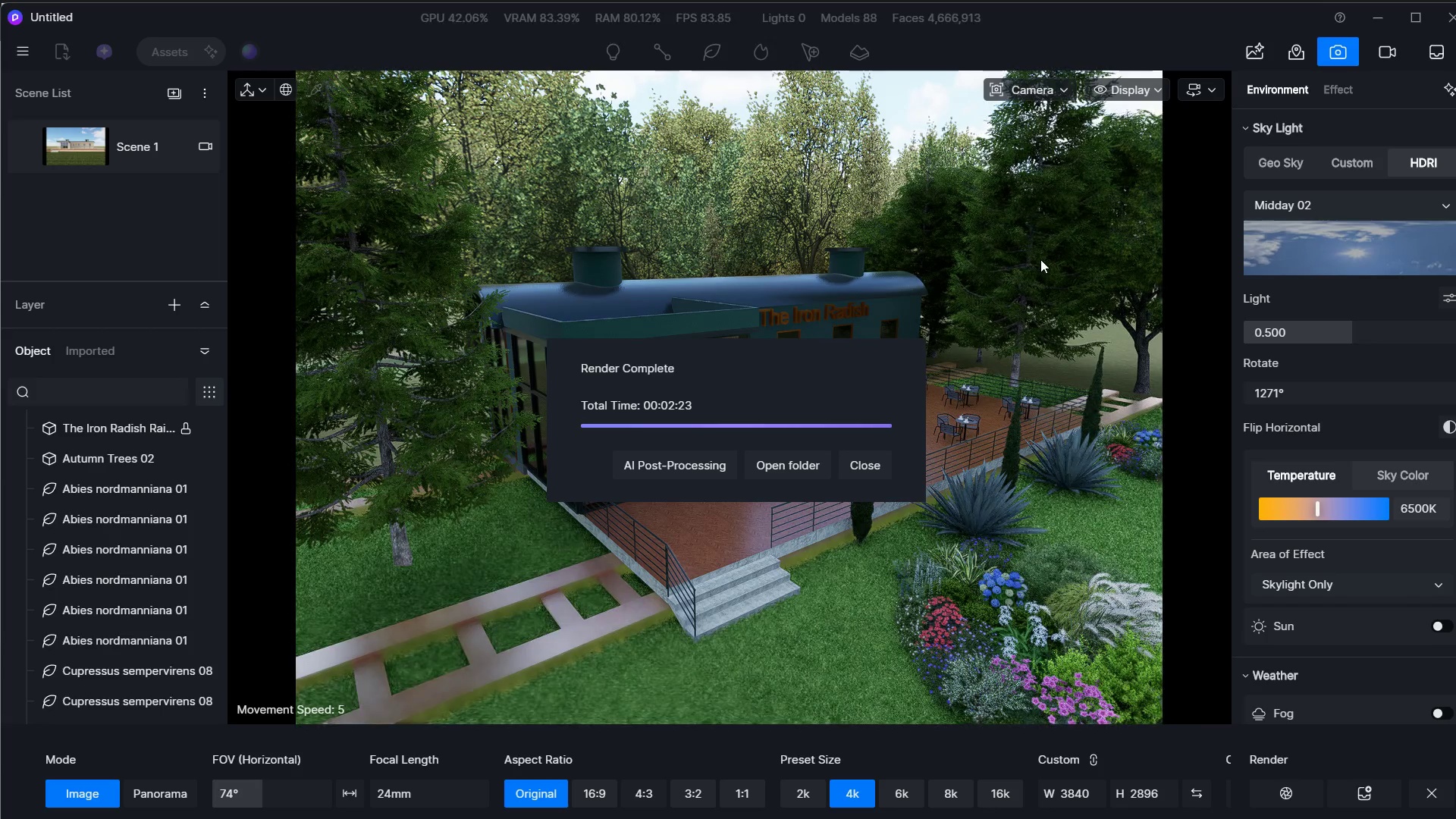 
key(Alt+Tab)
 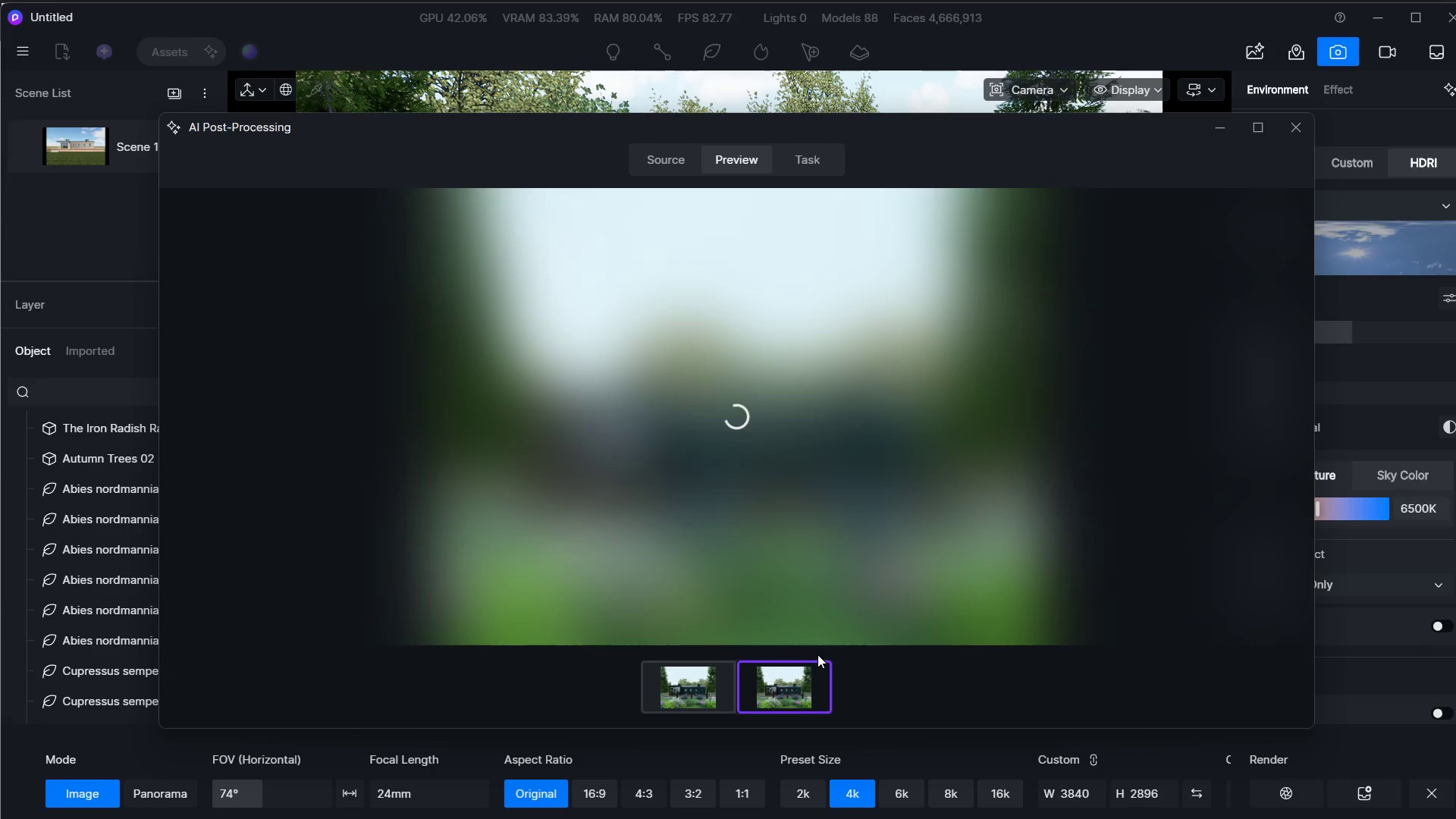 
wait(14.75)
 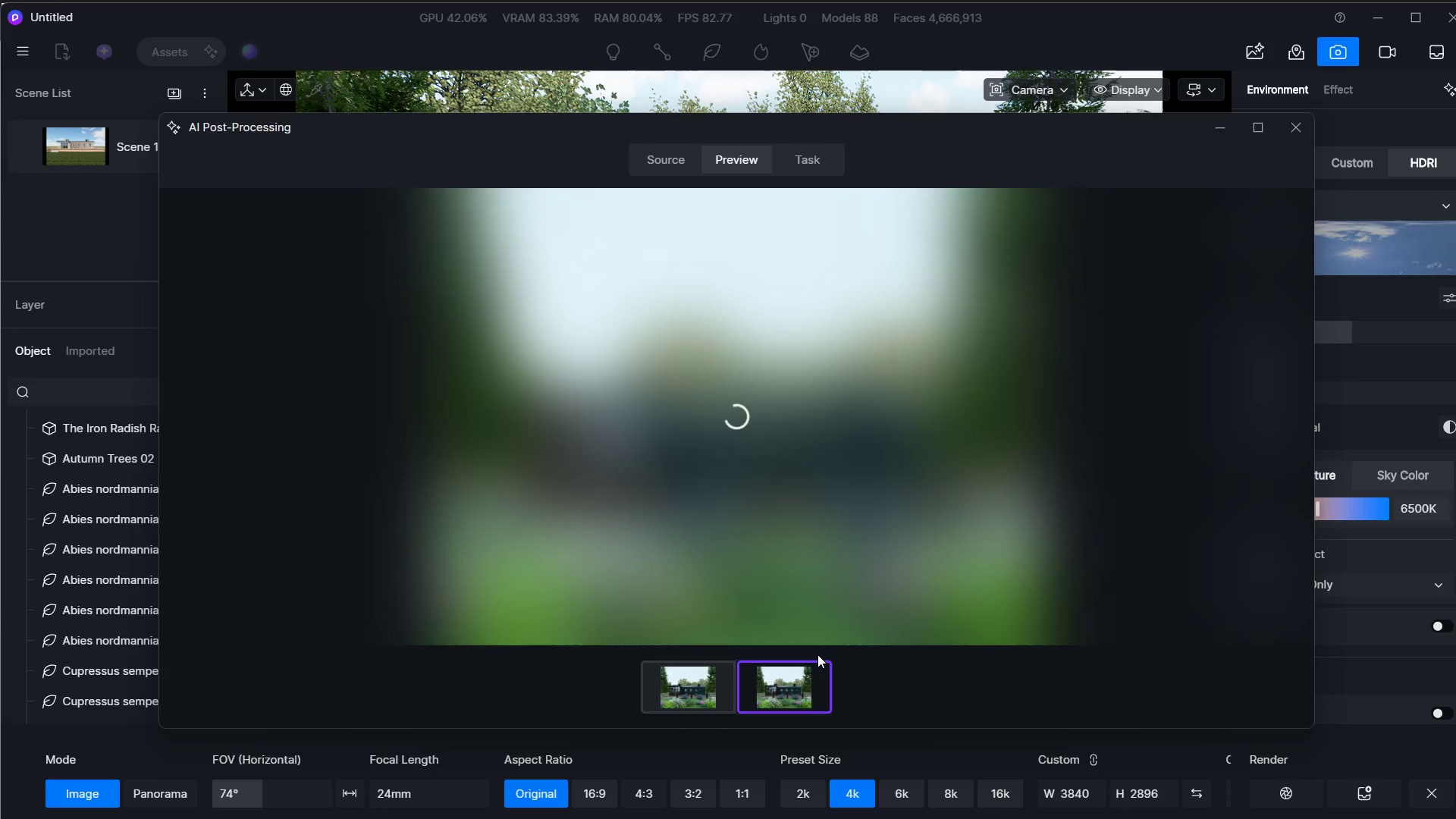 
key(Alt+Tab)
 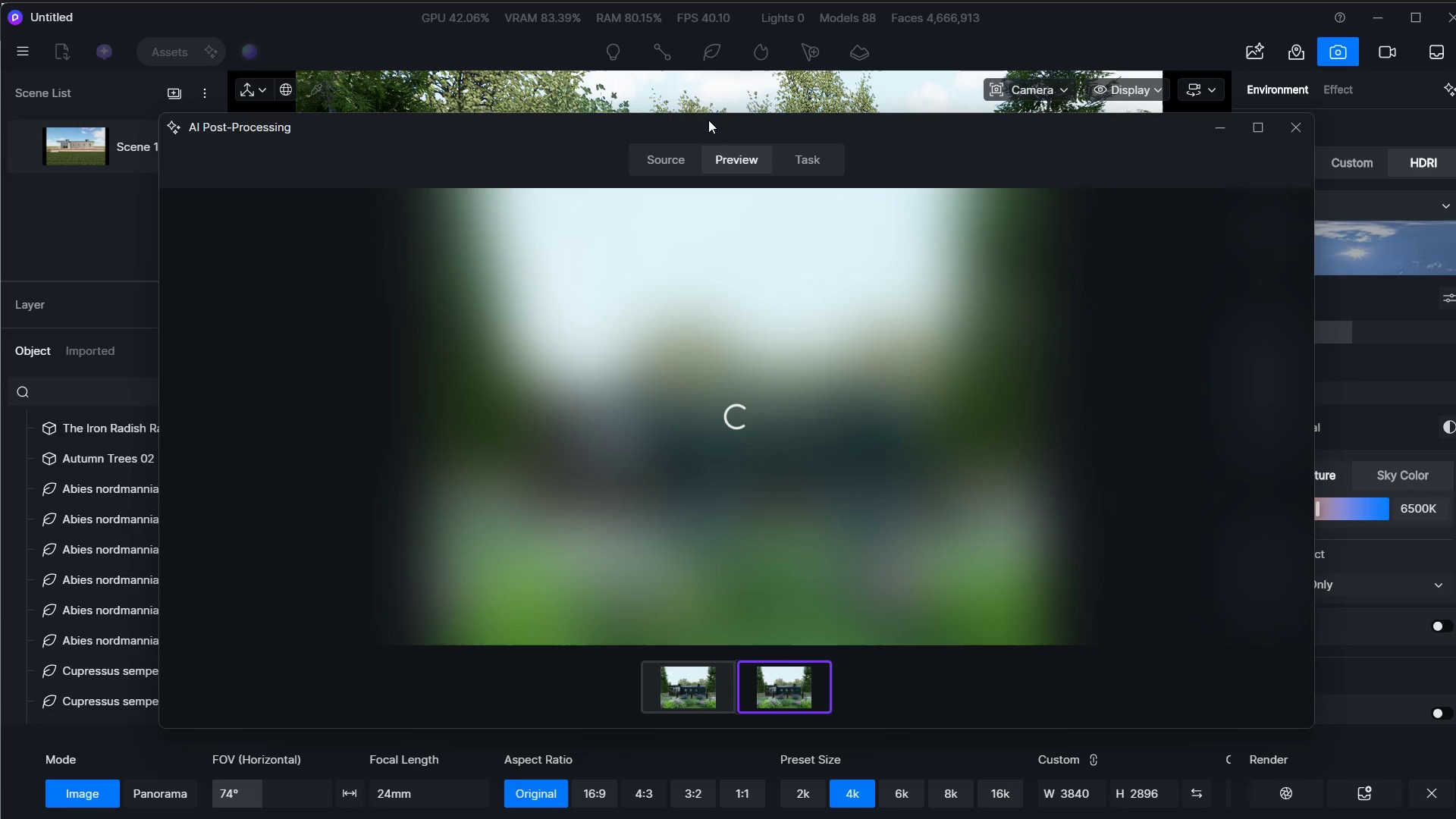 
mouse_move([764, 651])
 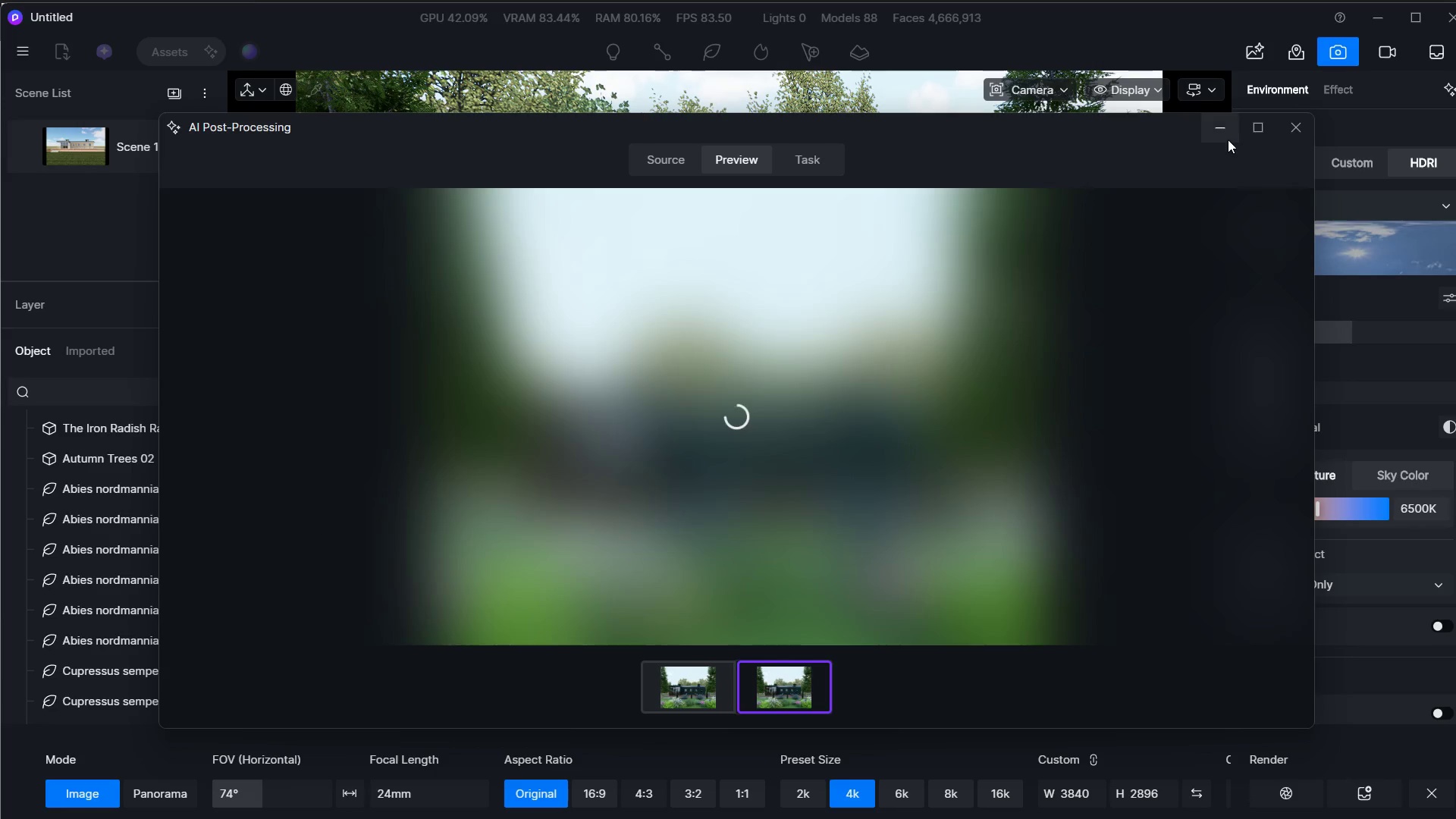 
left_click([1228, 131])
 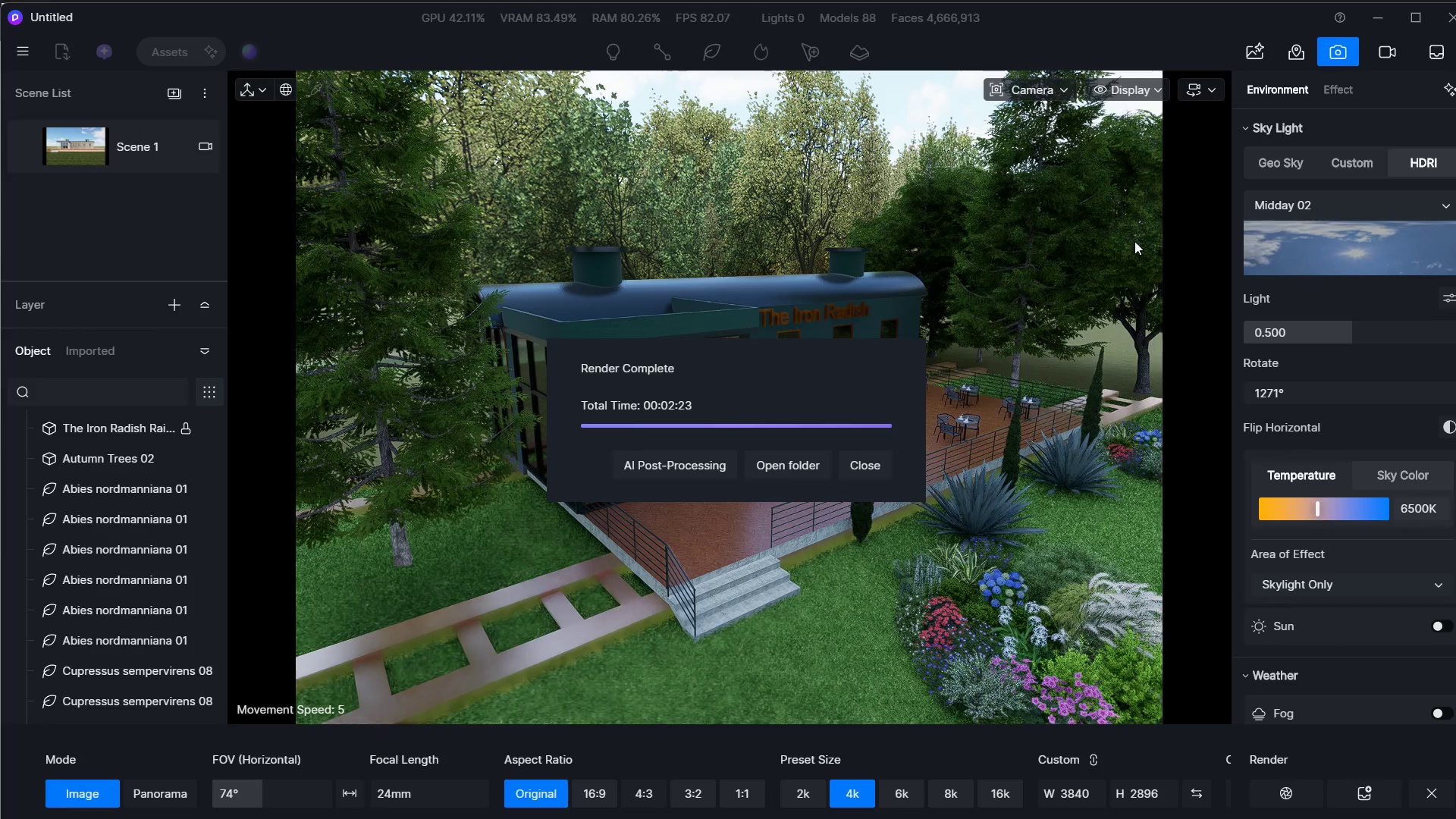 
key(Alt+Tab)
 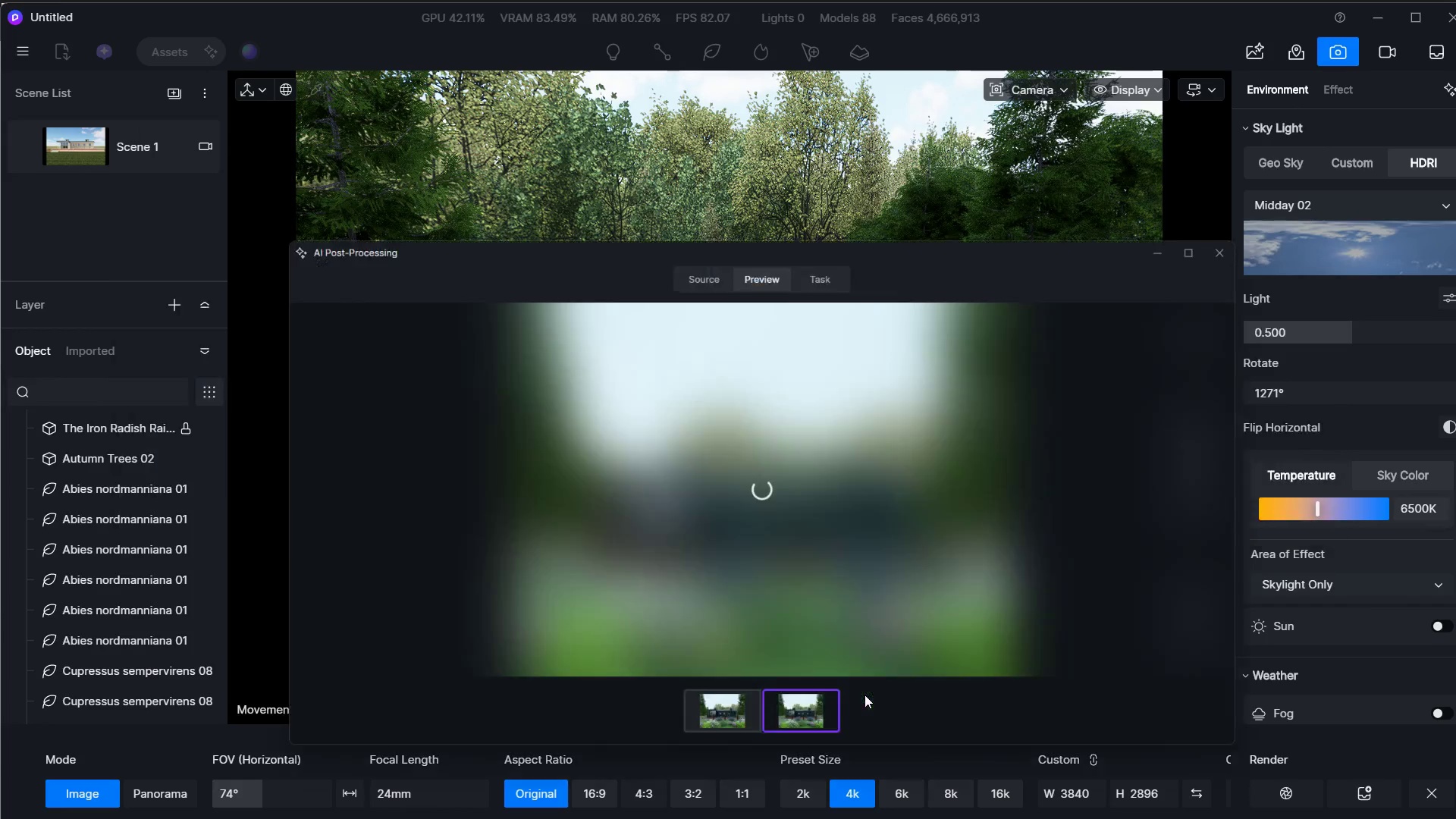 
key(Alt+AltLeft)
 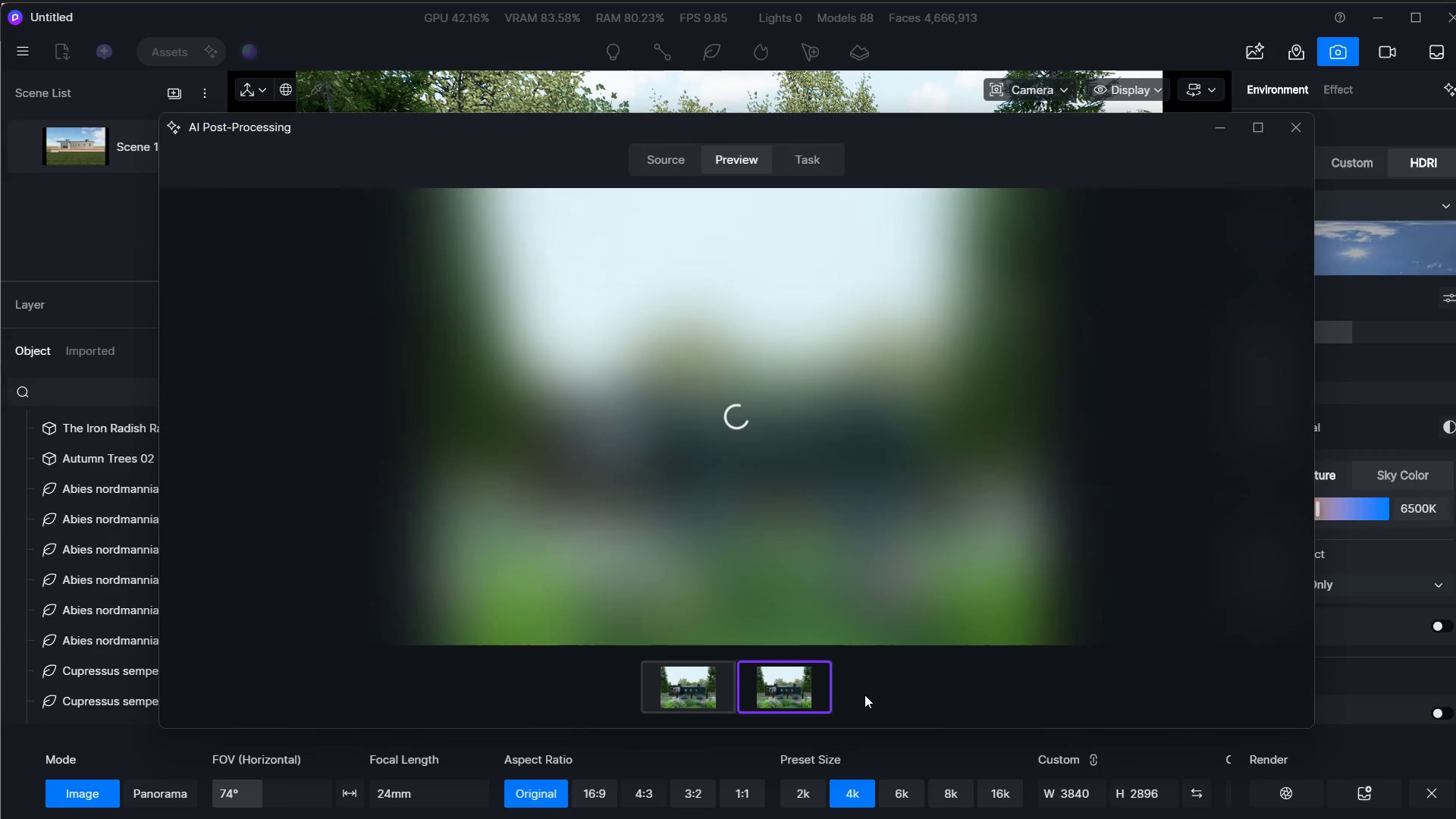 
key(Alt+Tab)
 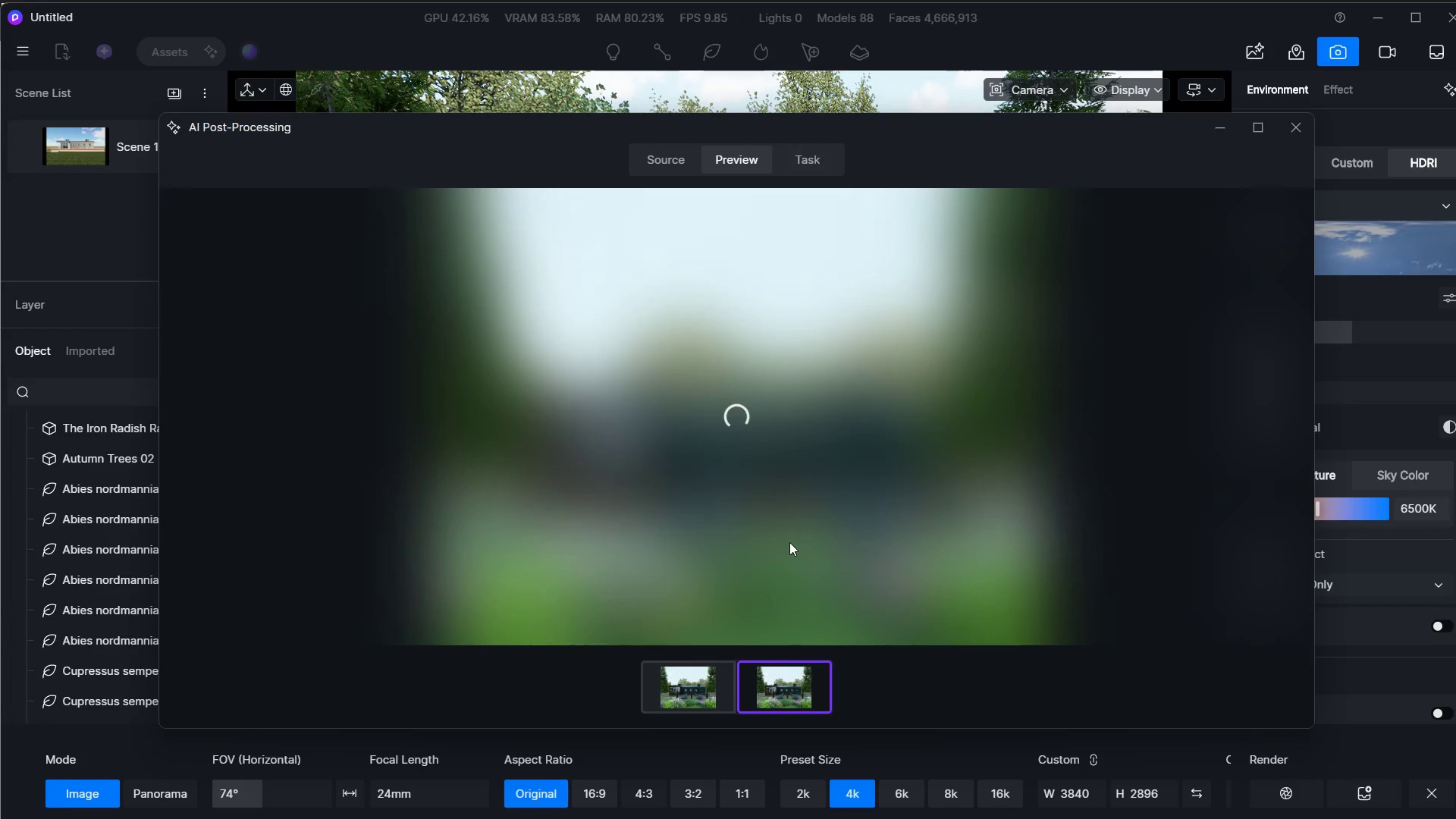 
hold_key(key=AltLeft, duration=0.67)